 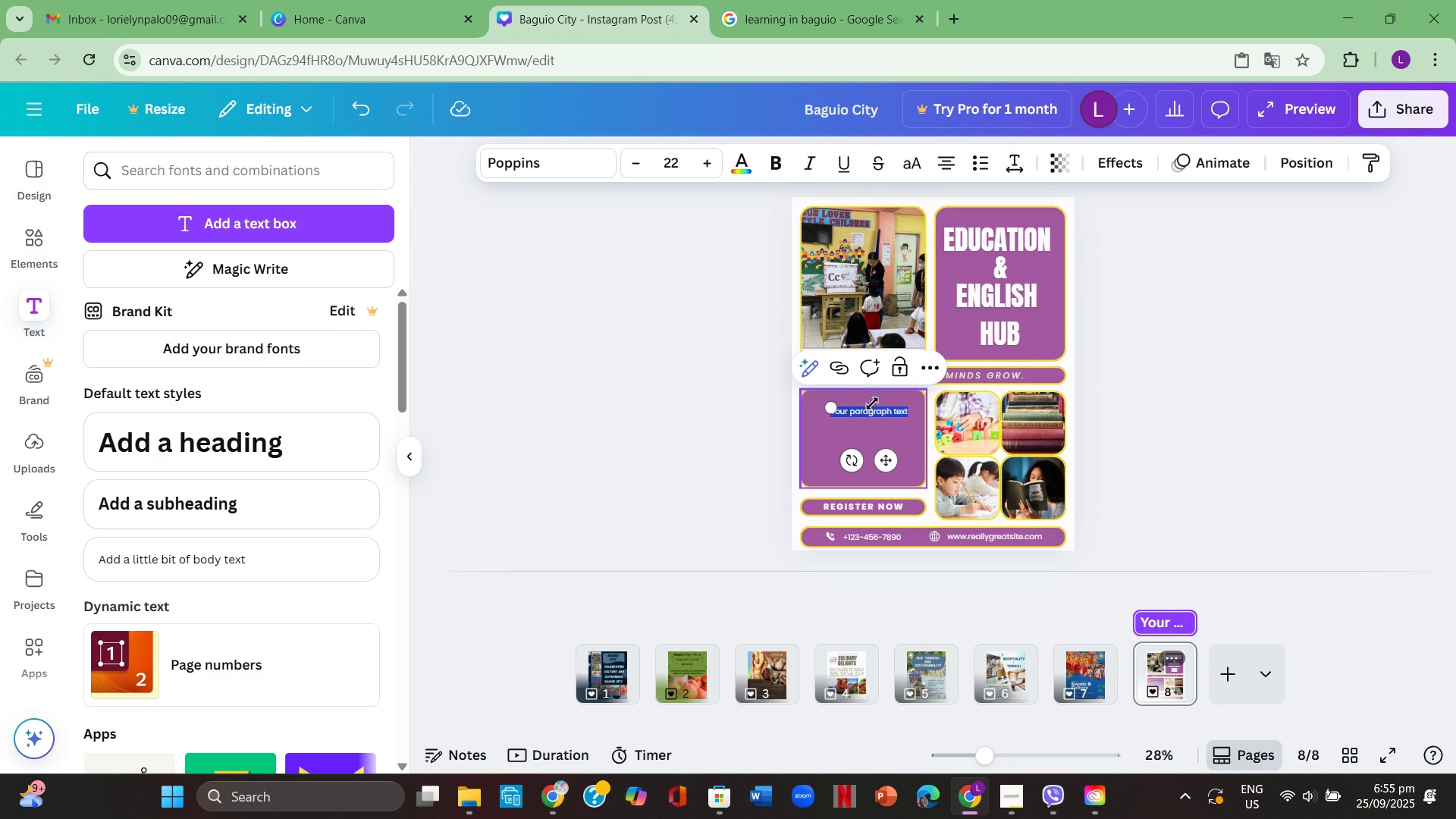 
key(Backspace)
 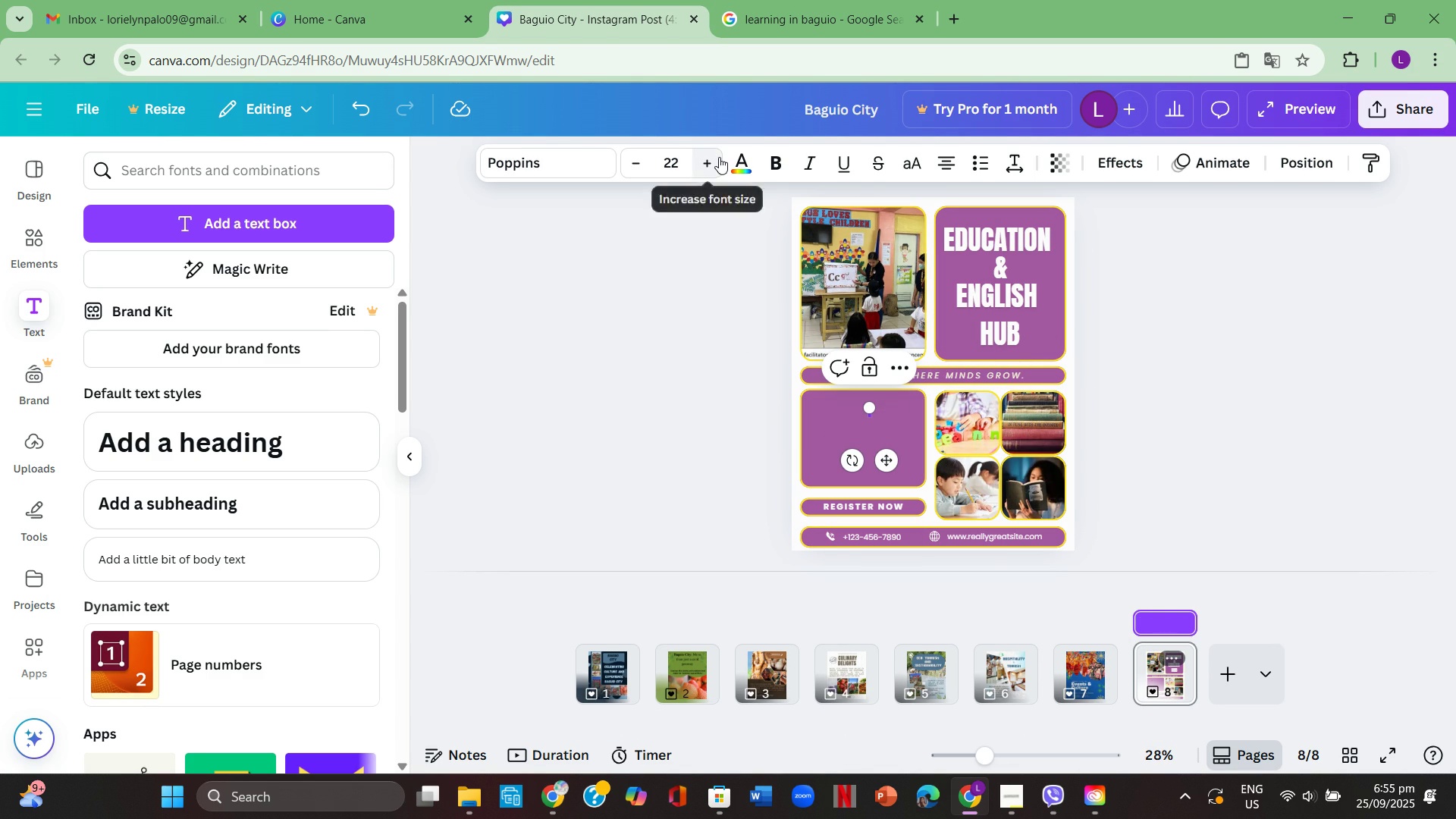 
double_click([717, 157])
 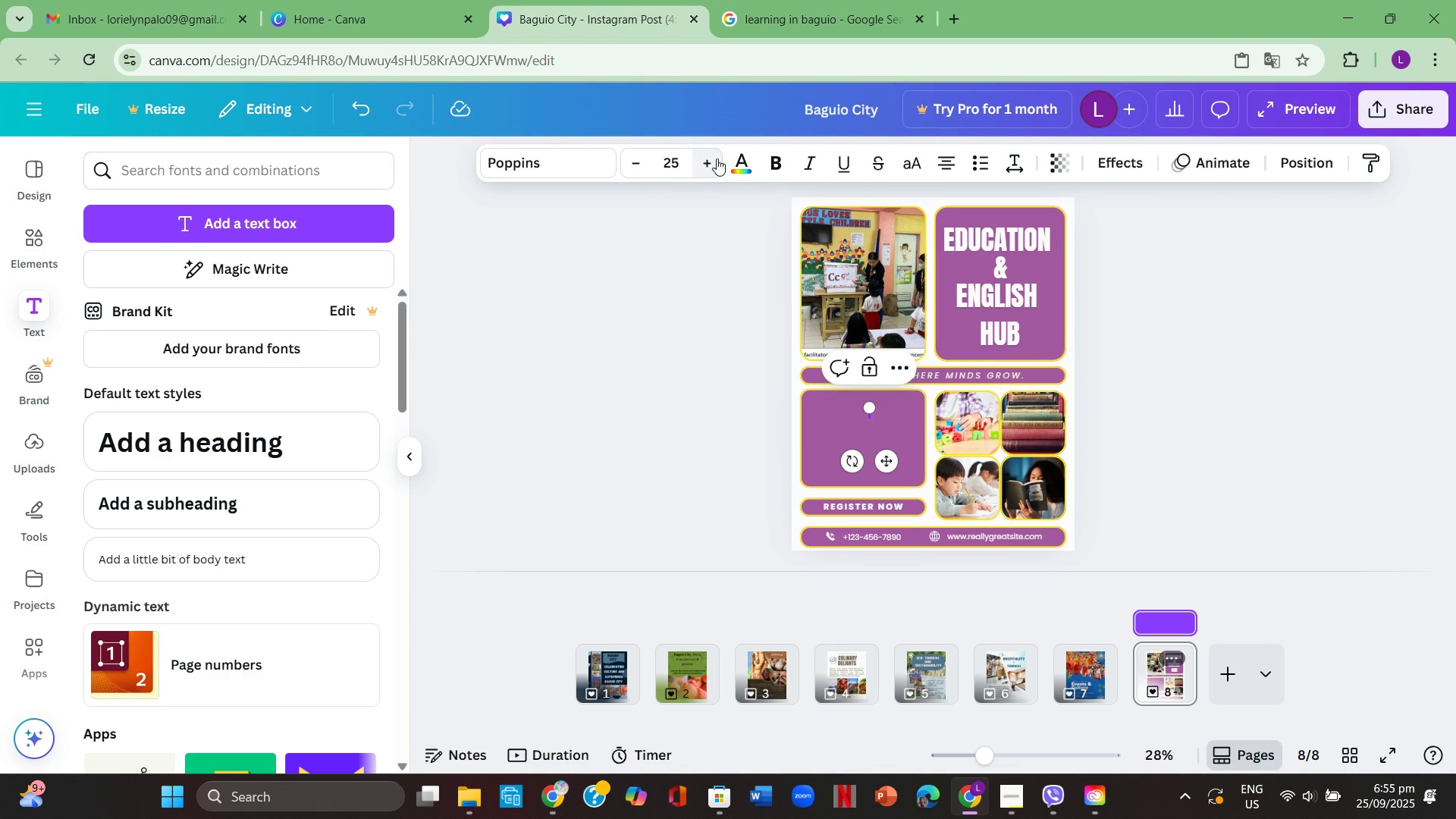 
triple_click([717, 158])
 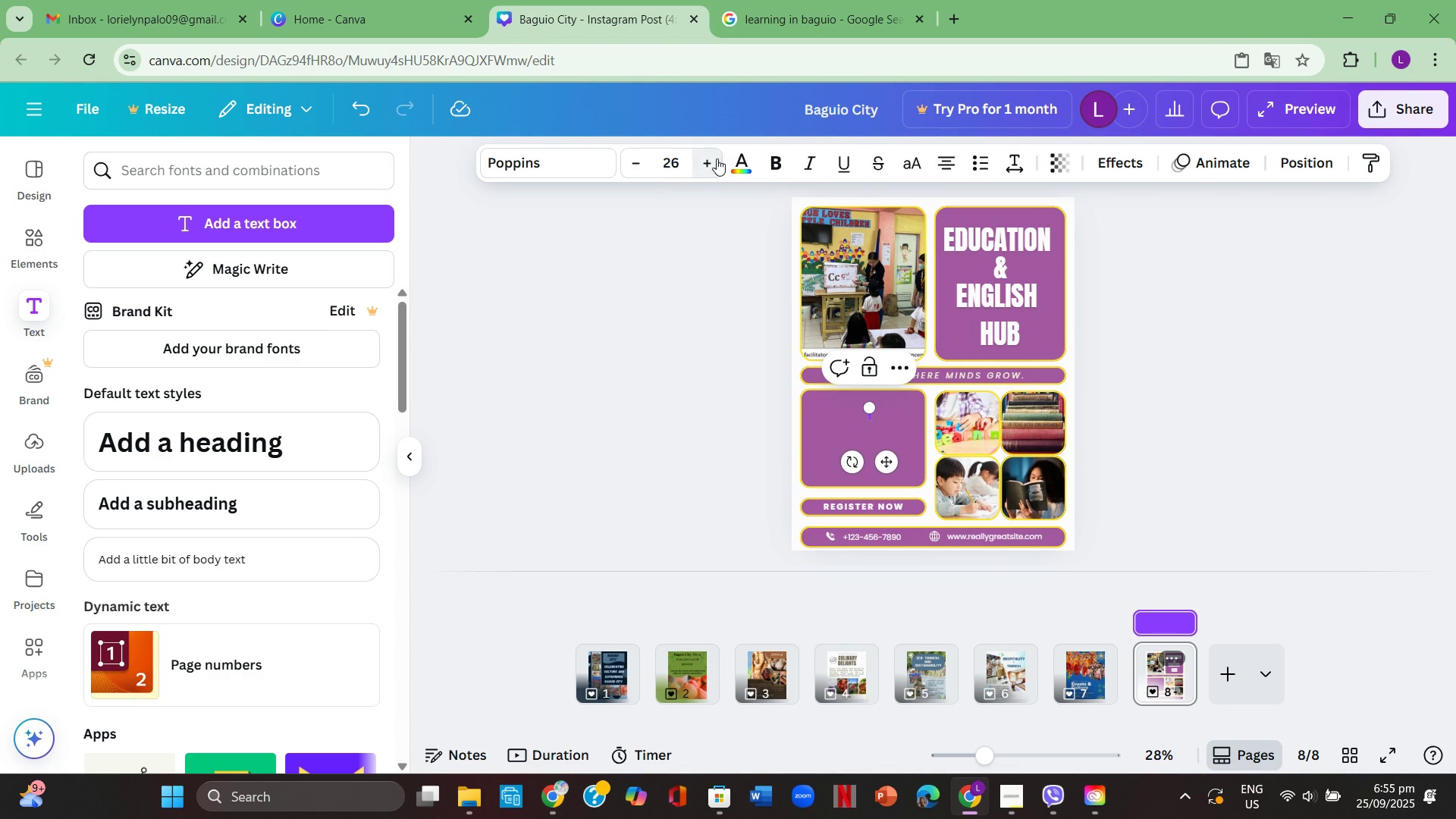 
triple_click([717, 158])
 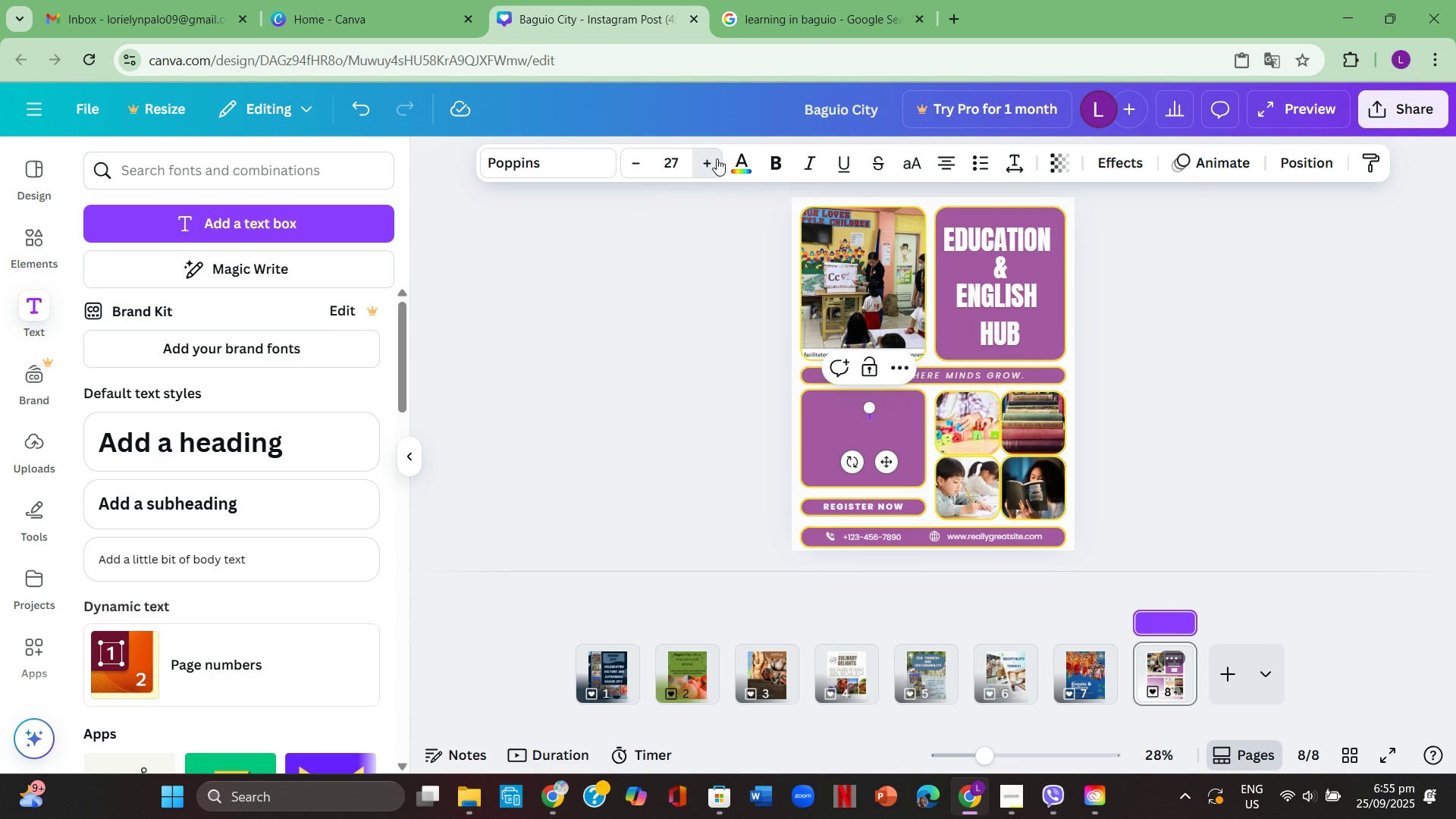 
triple_click([717, 158])
 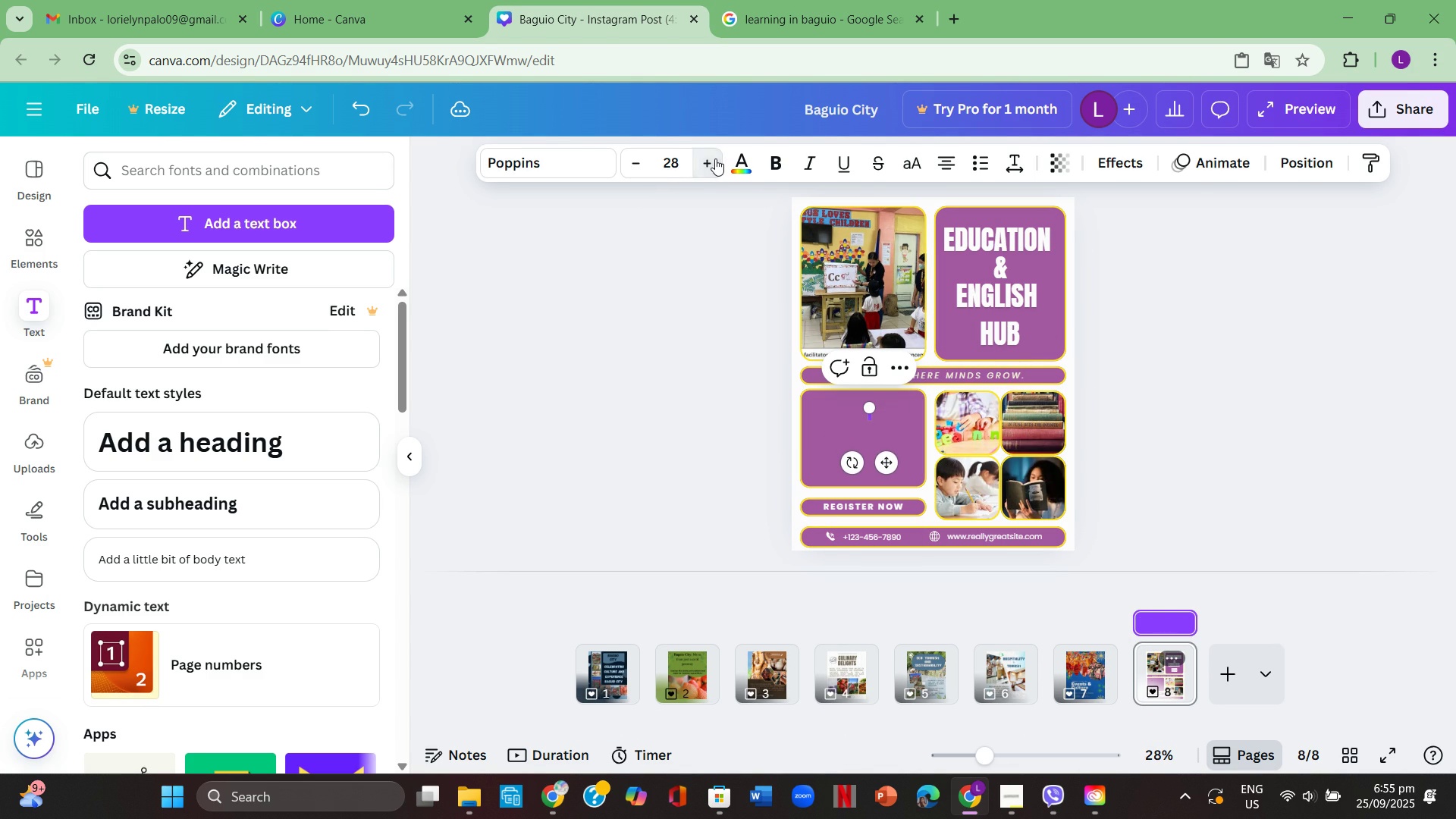 
triple_click([717, 158])
 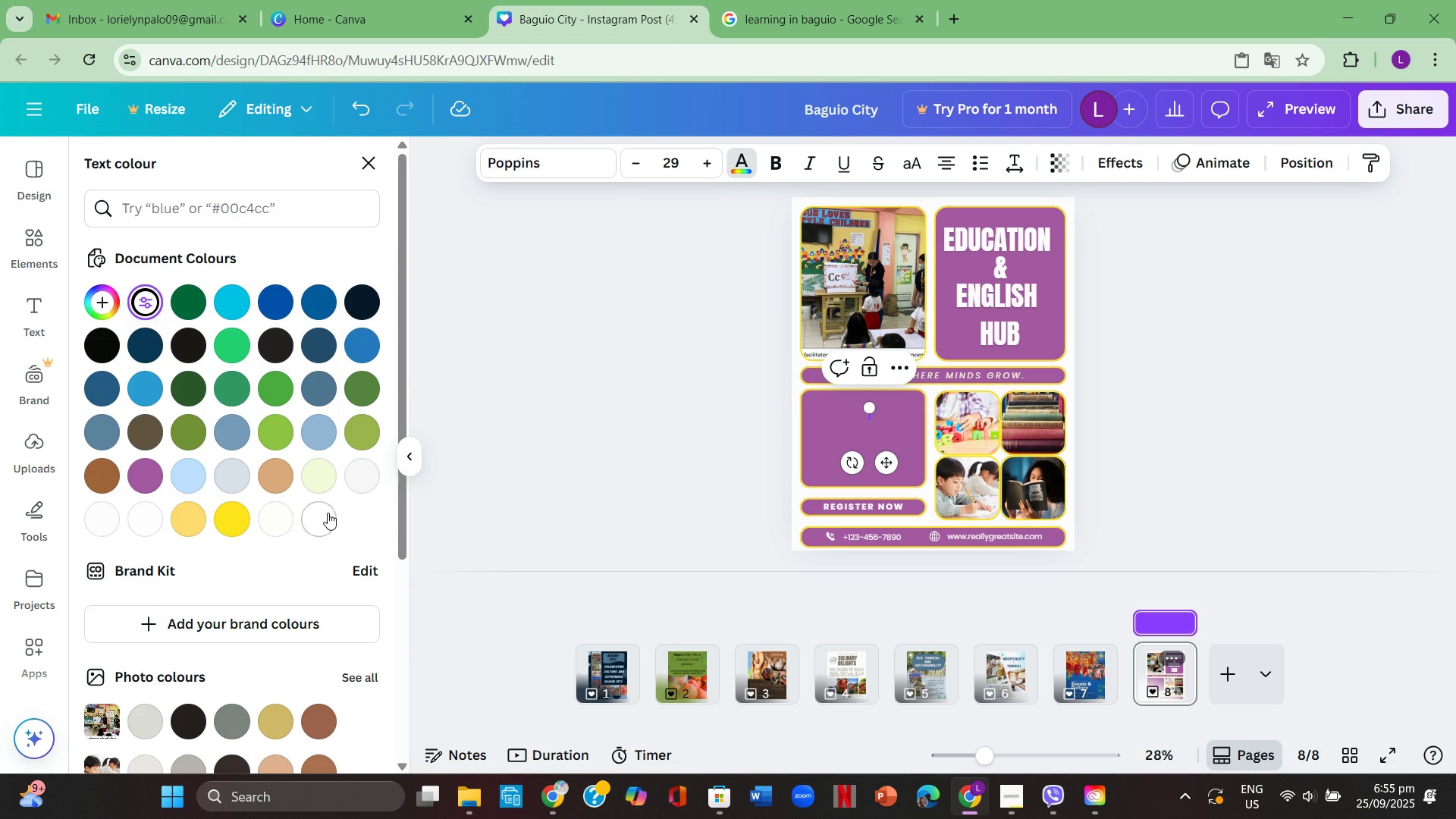 
left_click([315, 514])